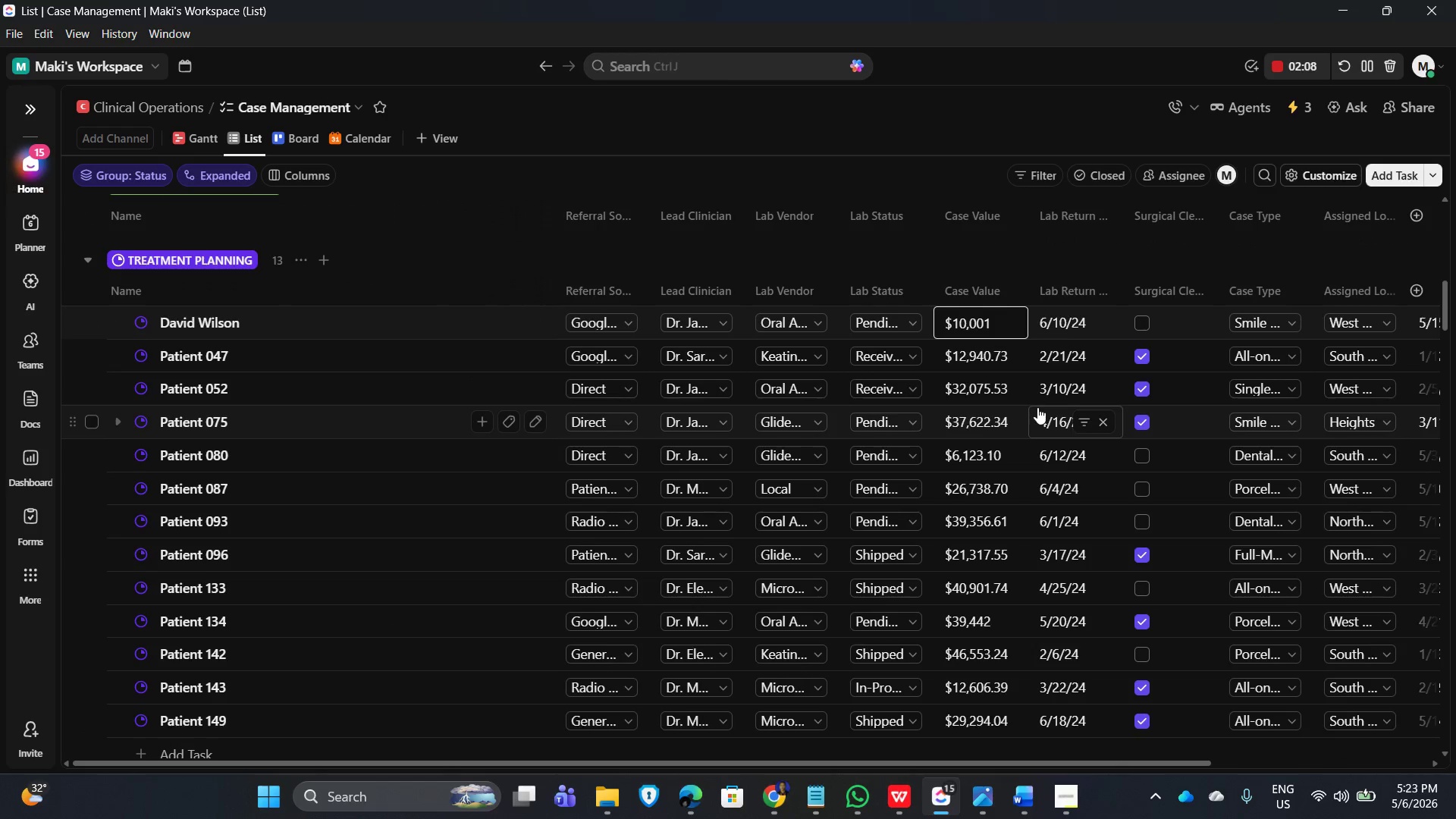 
key(NumpadEnter)
 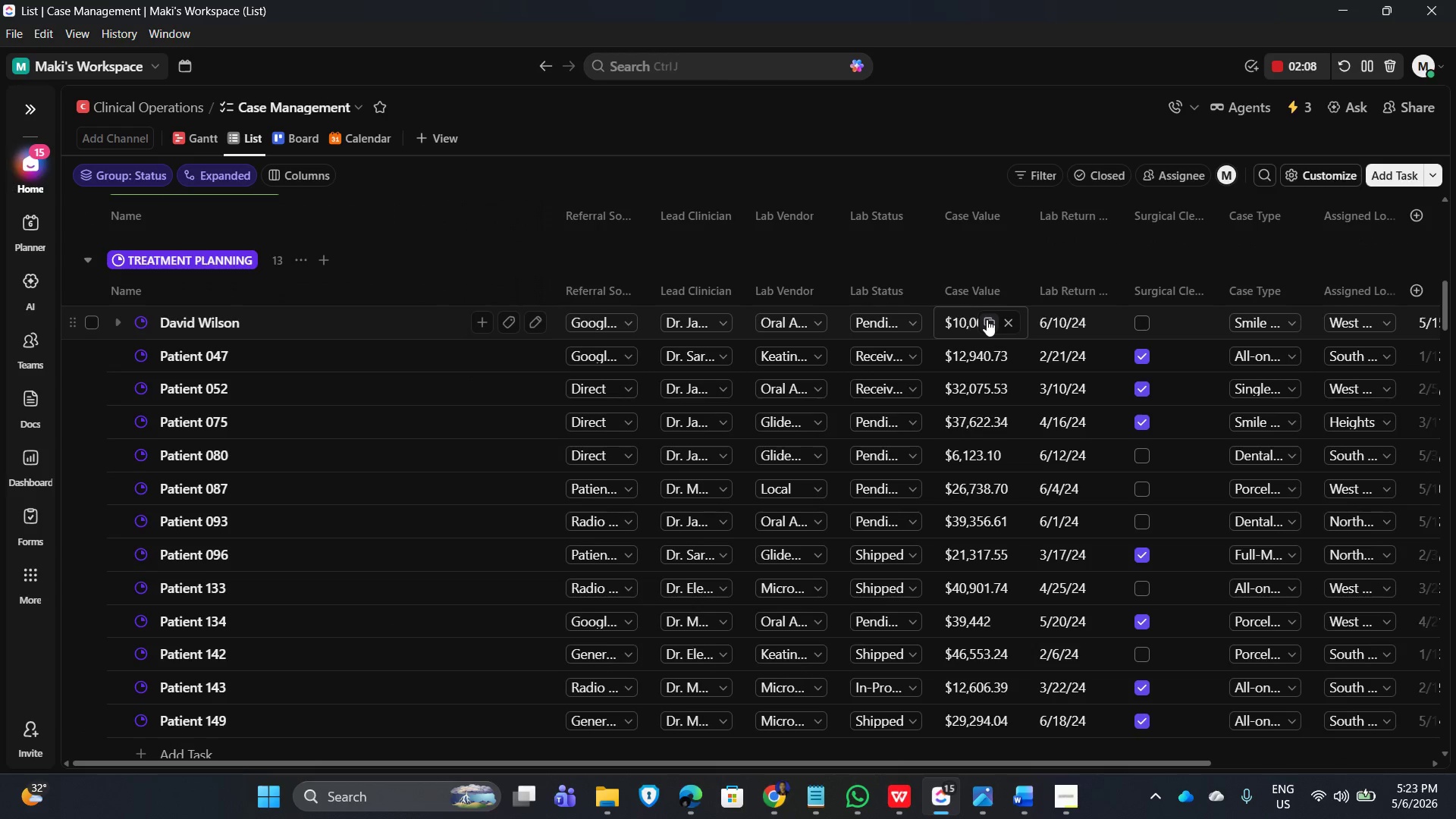 
mouse_move([866, 223])
 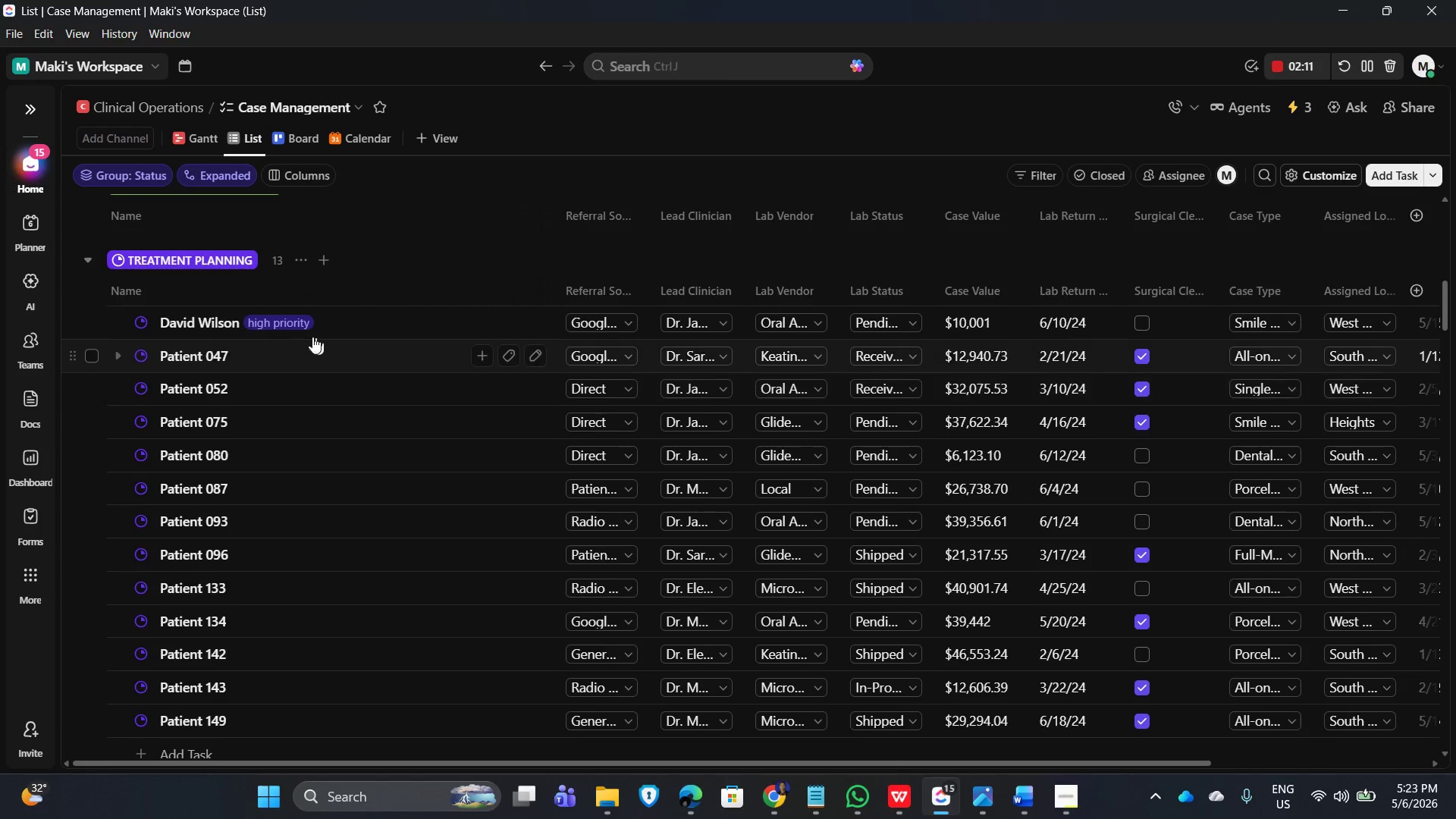 
mouse_move([284, 328])
 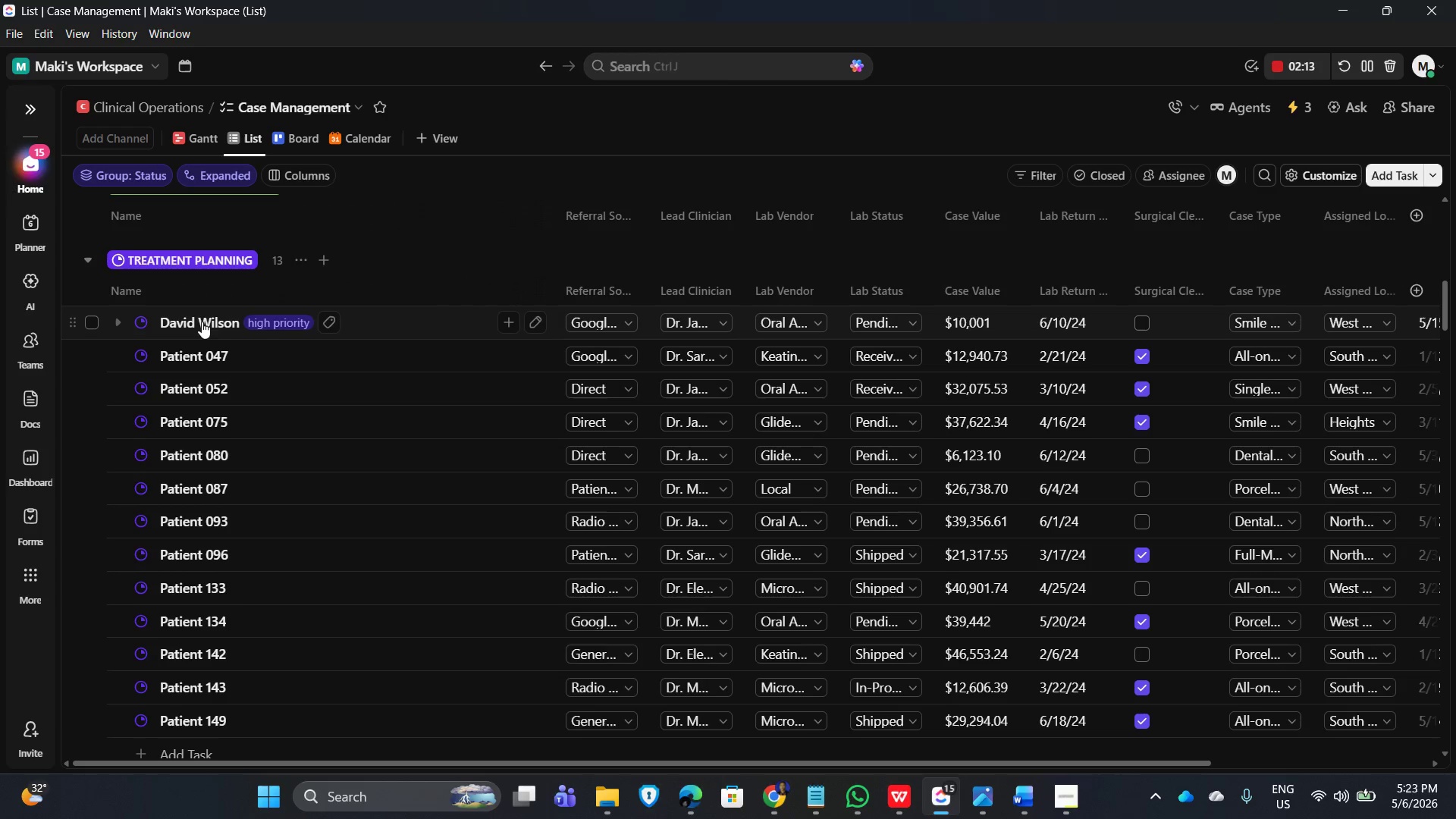 
left_click([202, 322])
 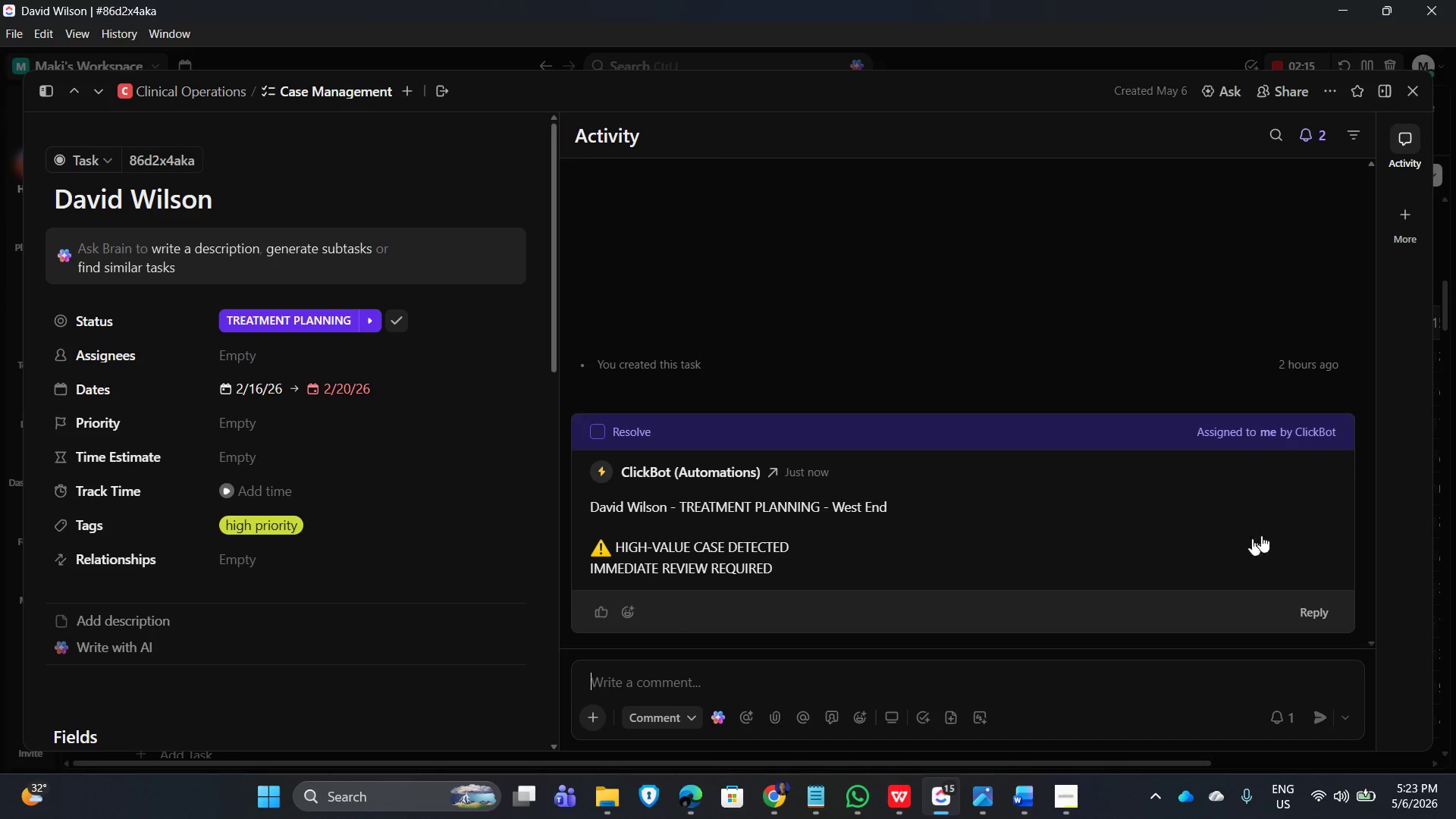 
wait(14.37)
 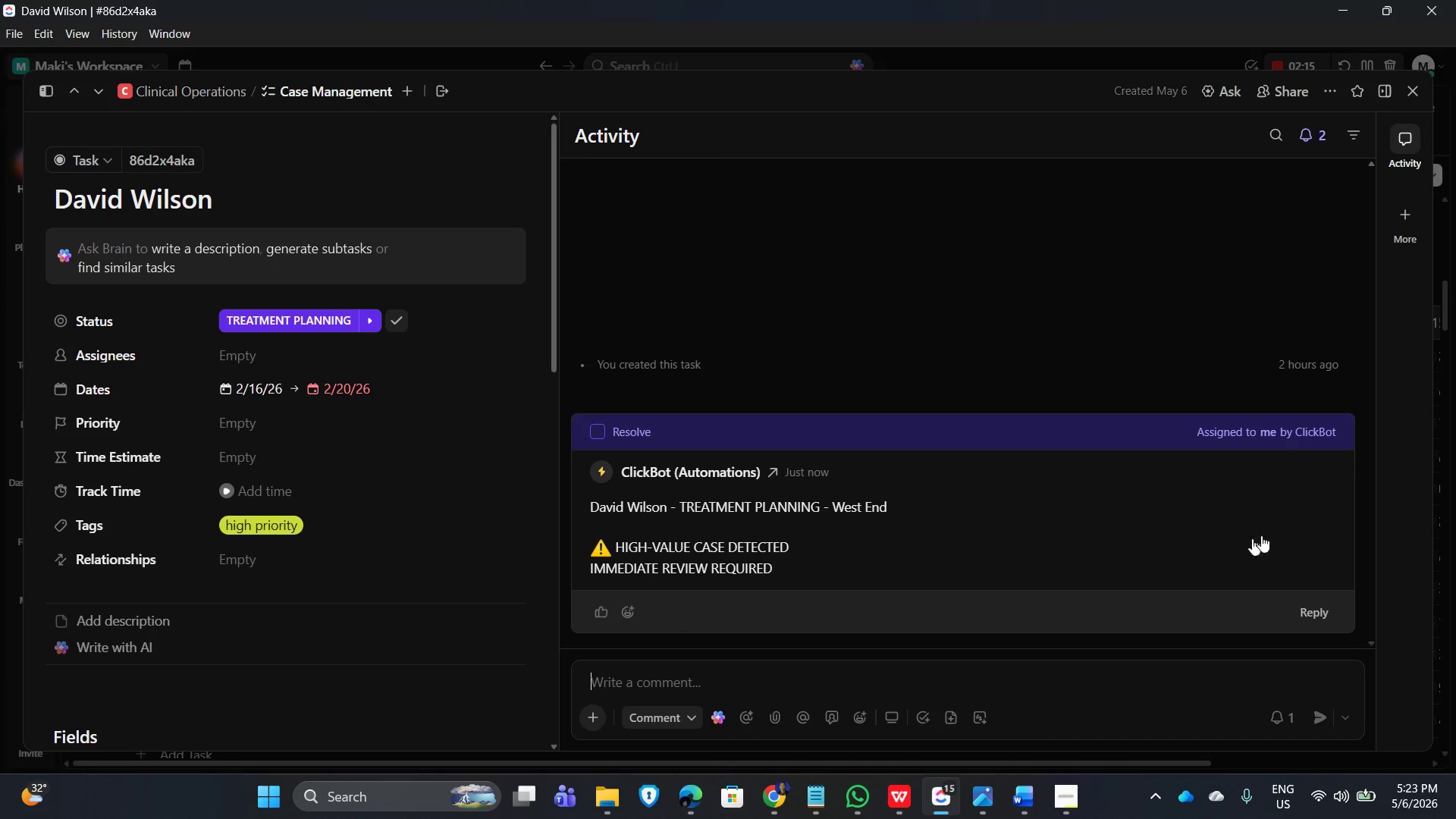 
mouse_move([1259, 471])
 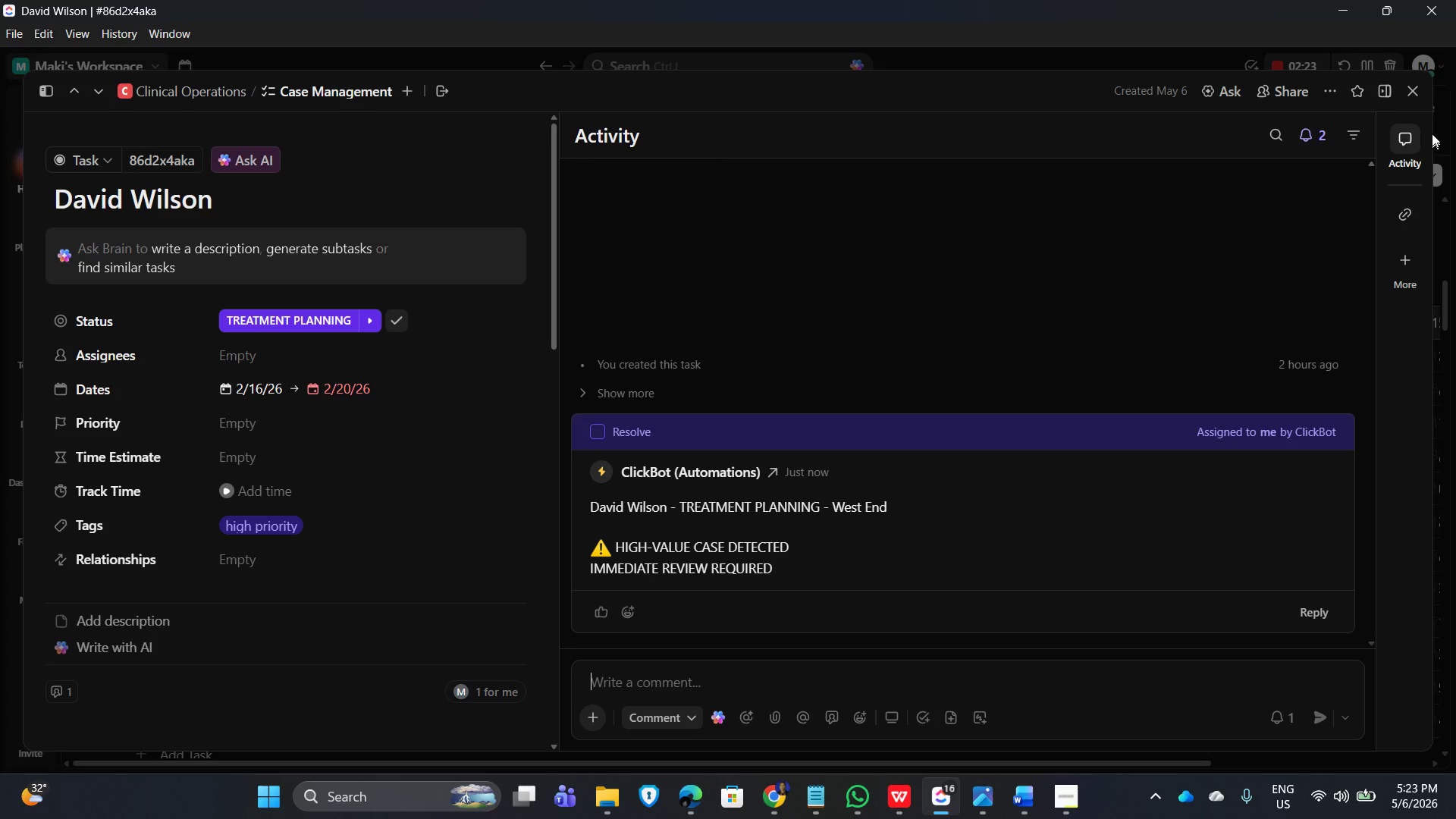 
left_click([1412, 89])
 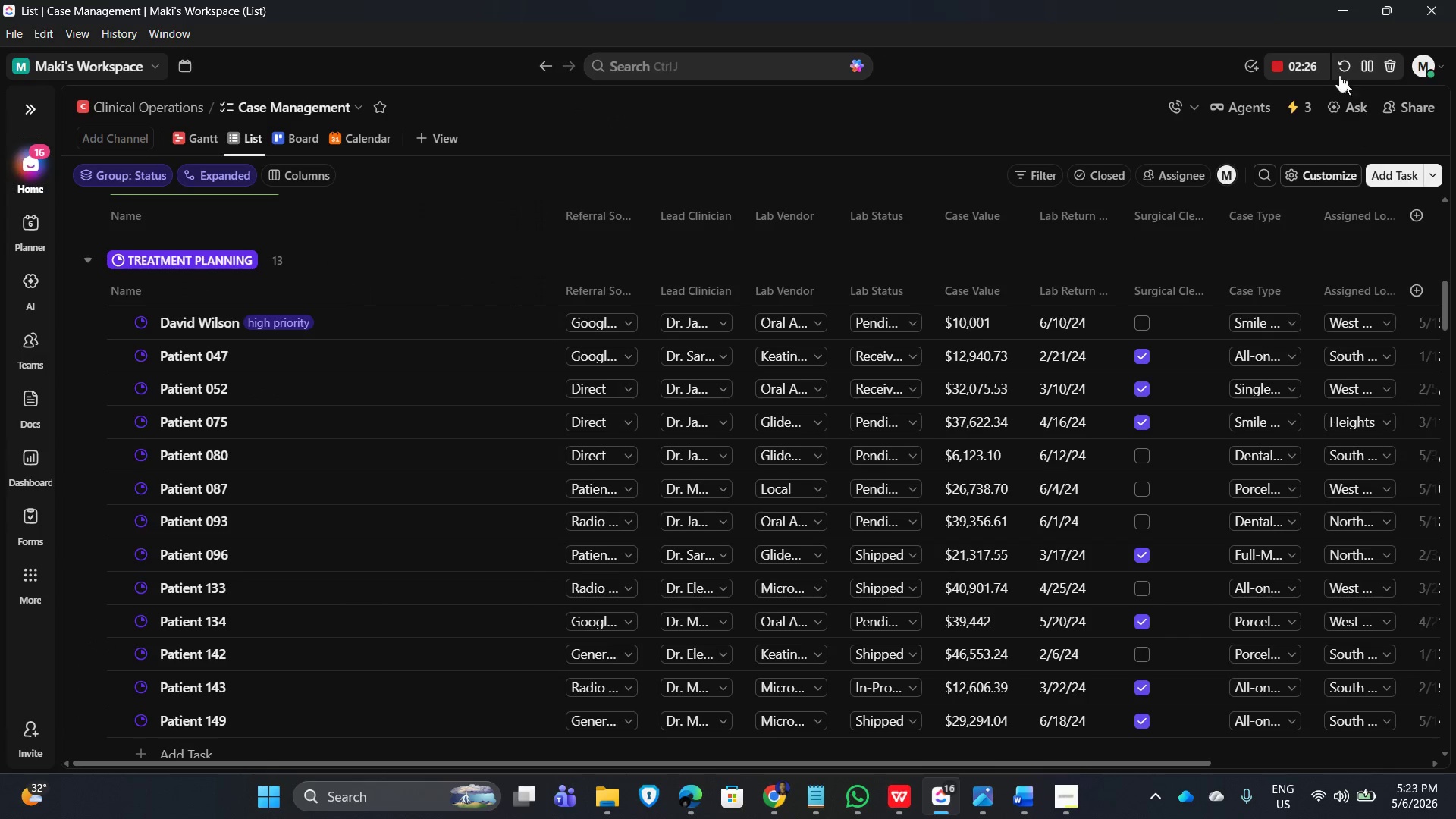 
left_click([1272, 69])
 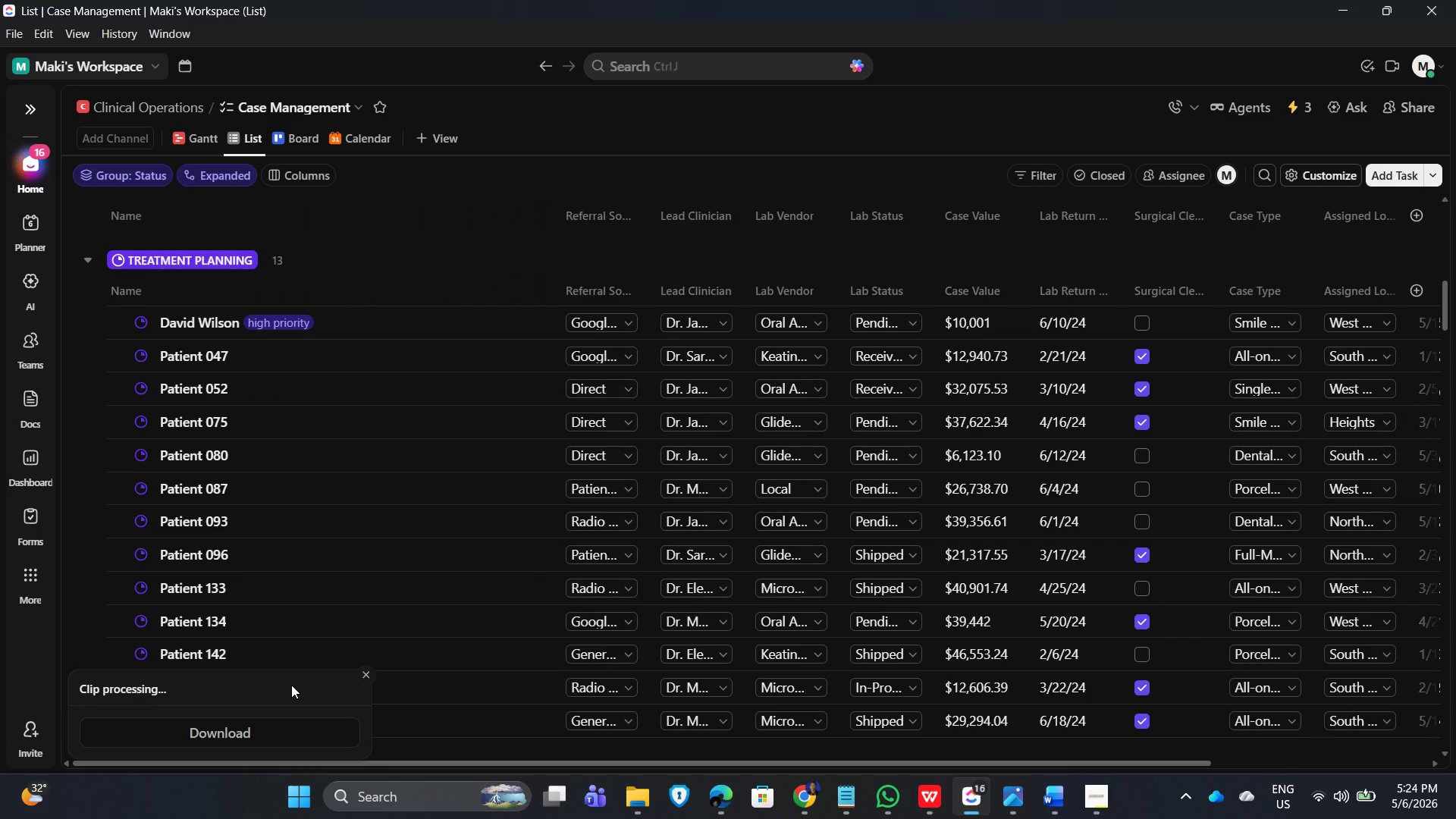 
wait(9.61)
 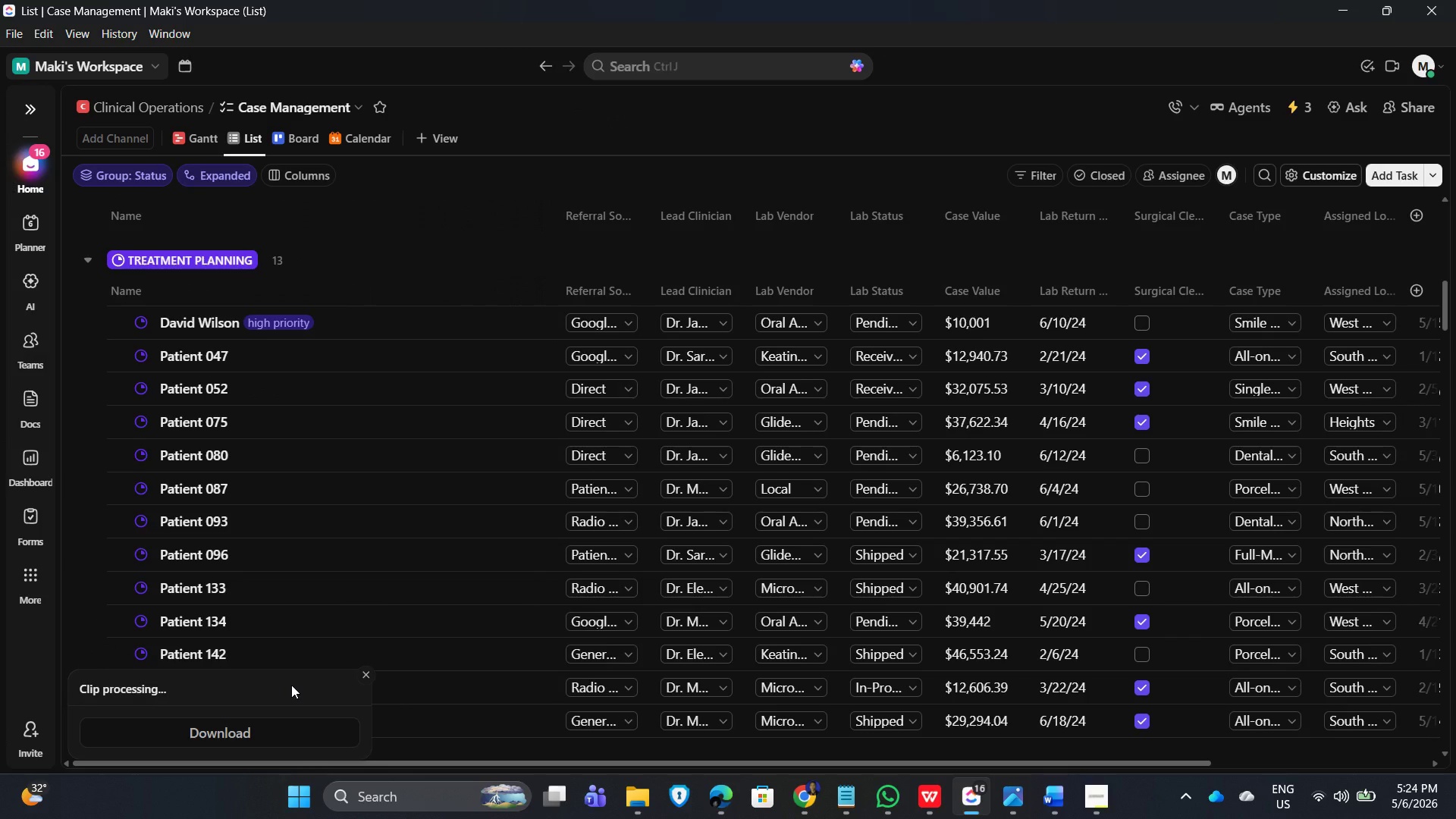 
left_click([318, 736])
 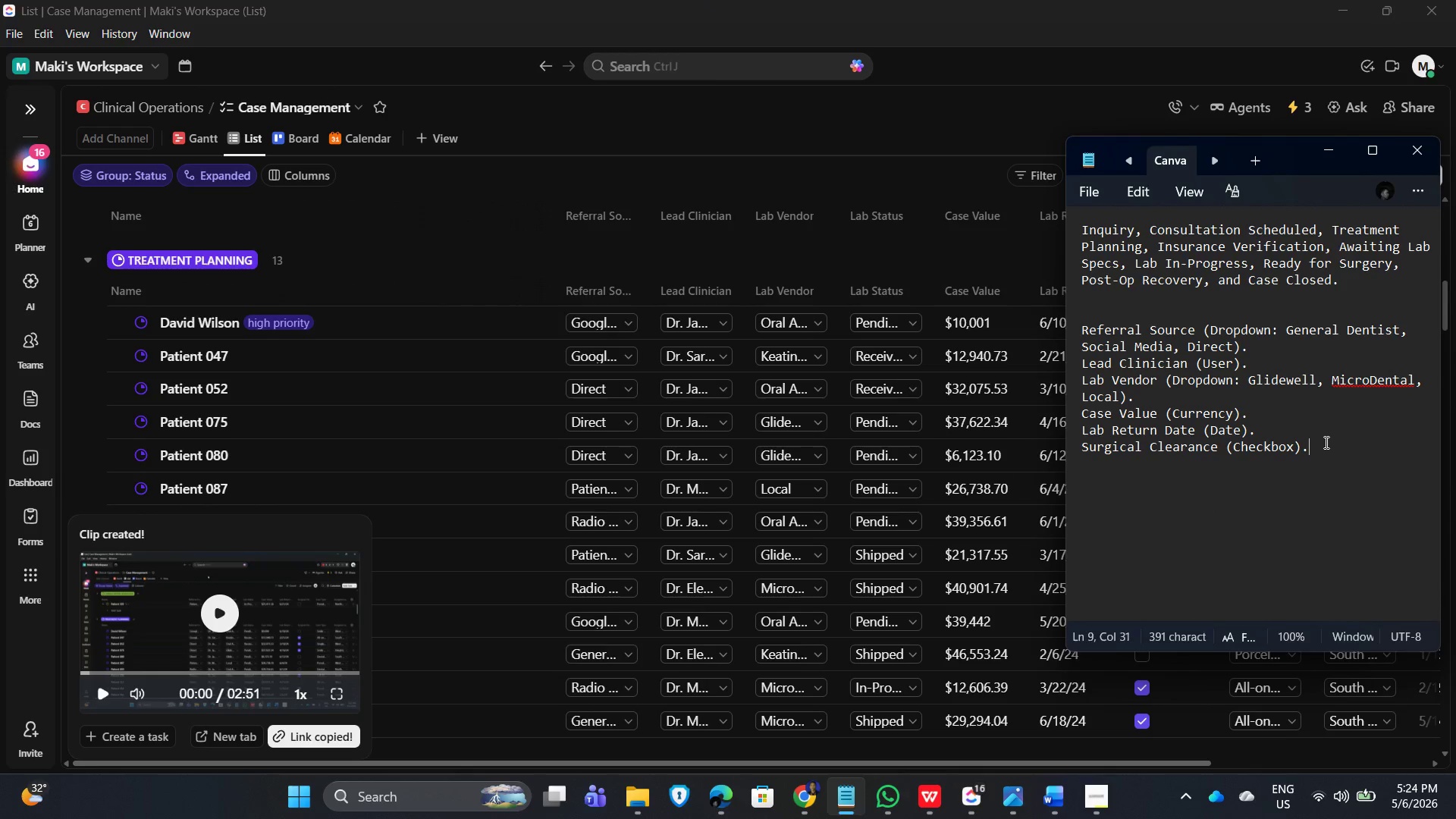 
left_click_drag(start_coordinate=[1362, 456], to_coordinate=[1050, 218])
 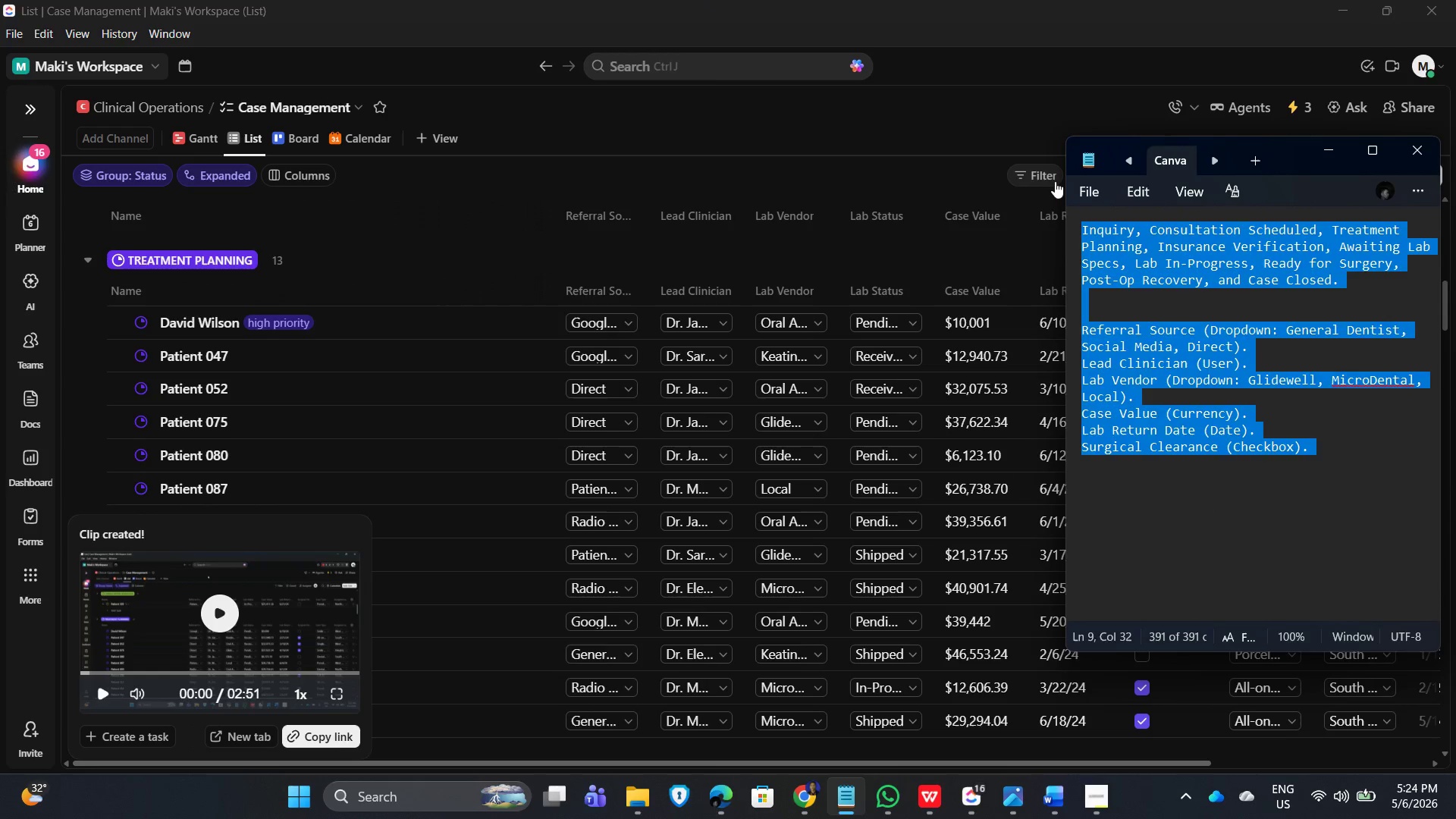 
key(Backspace)
 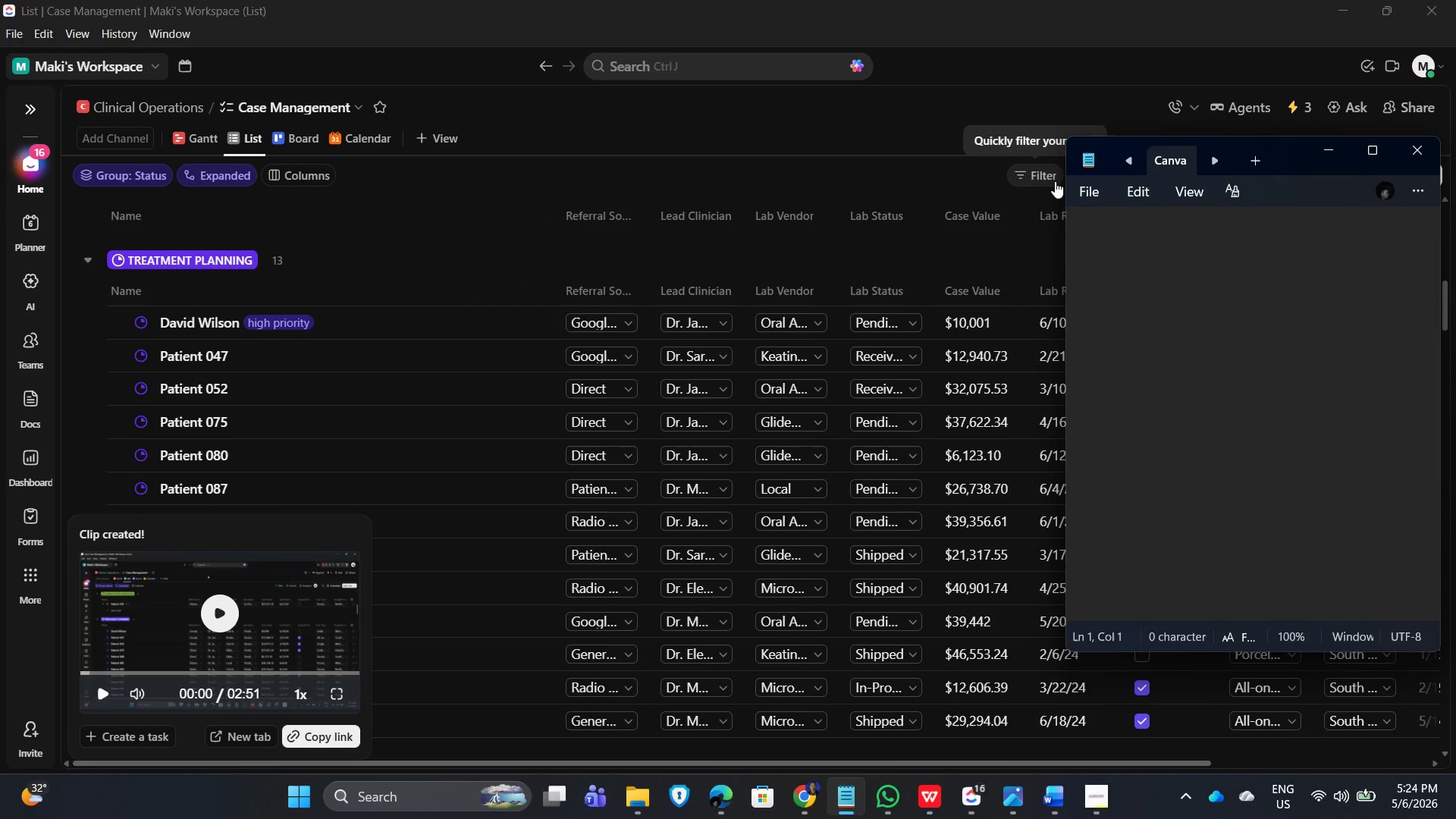 
key(Control+V)
 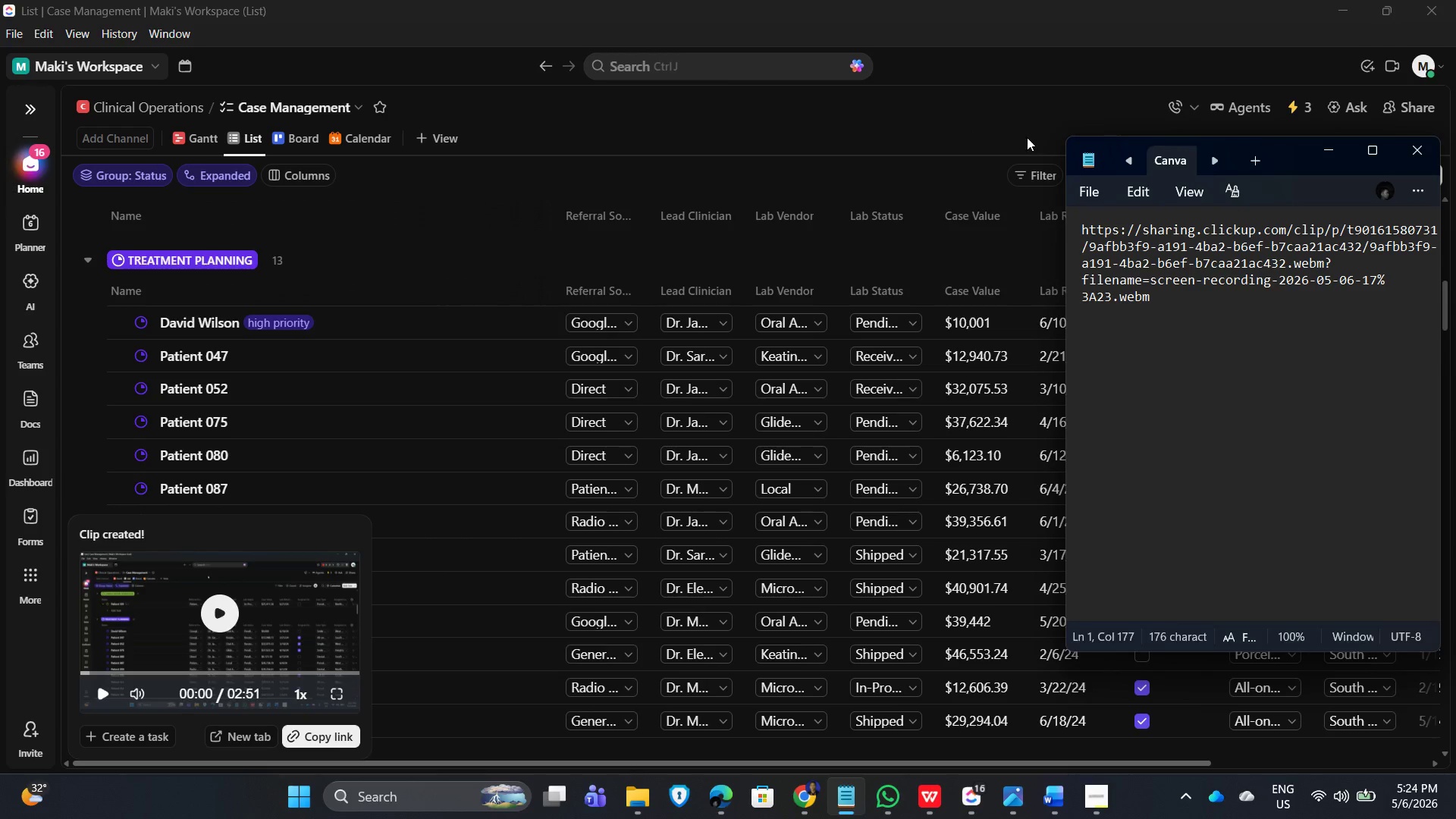 
left_click([728, 136])
 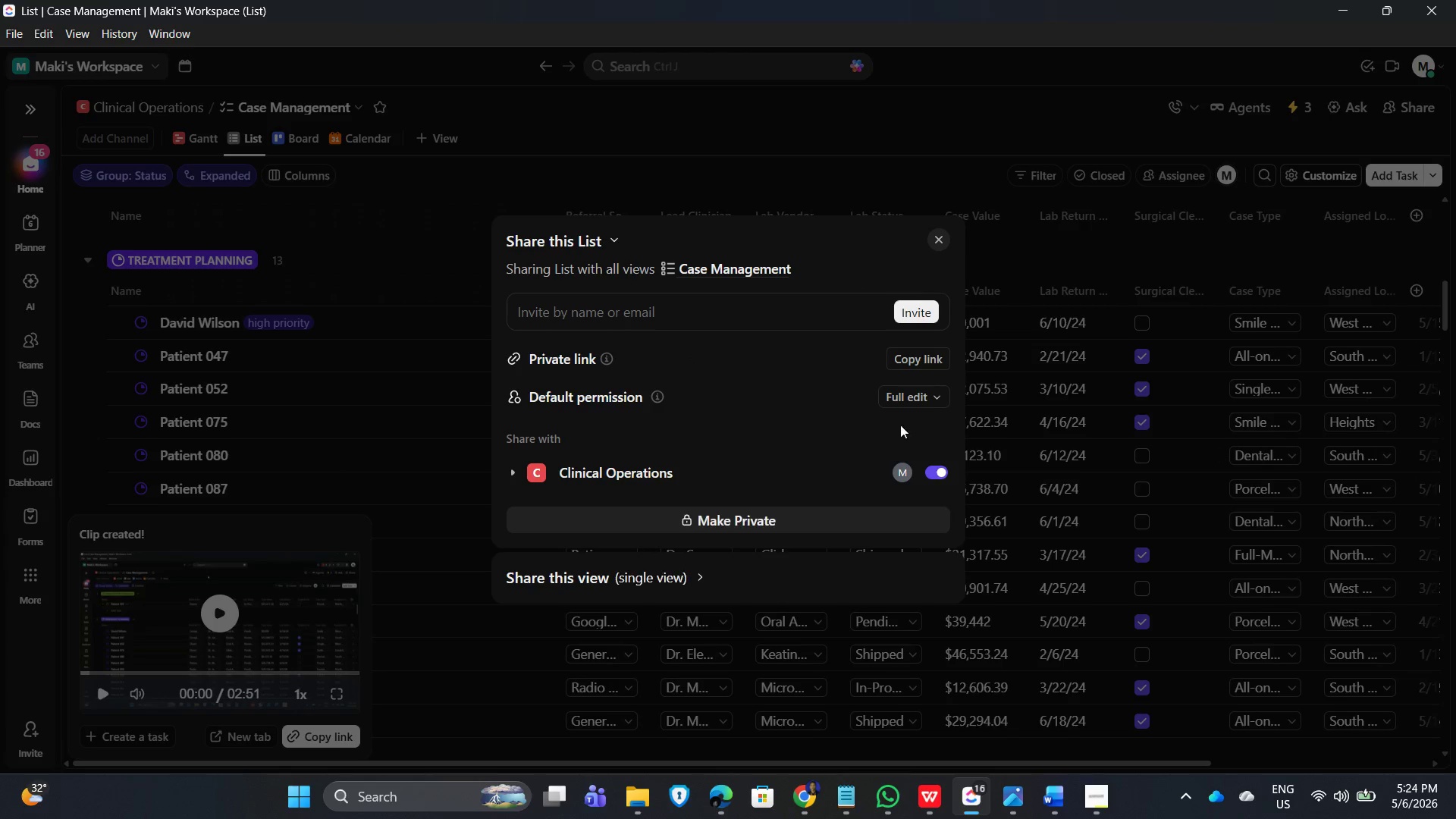 
left_click([630, 580])
 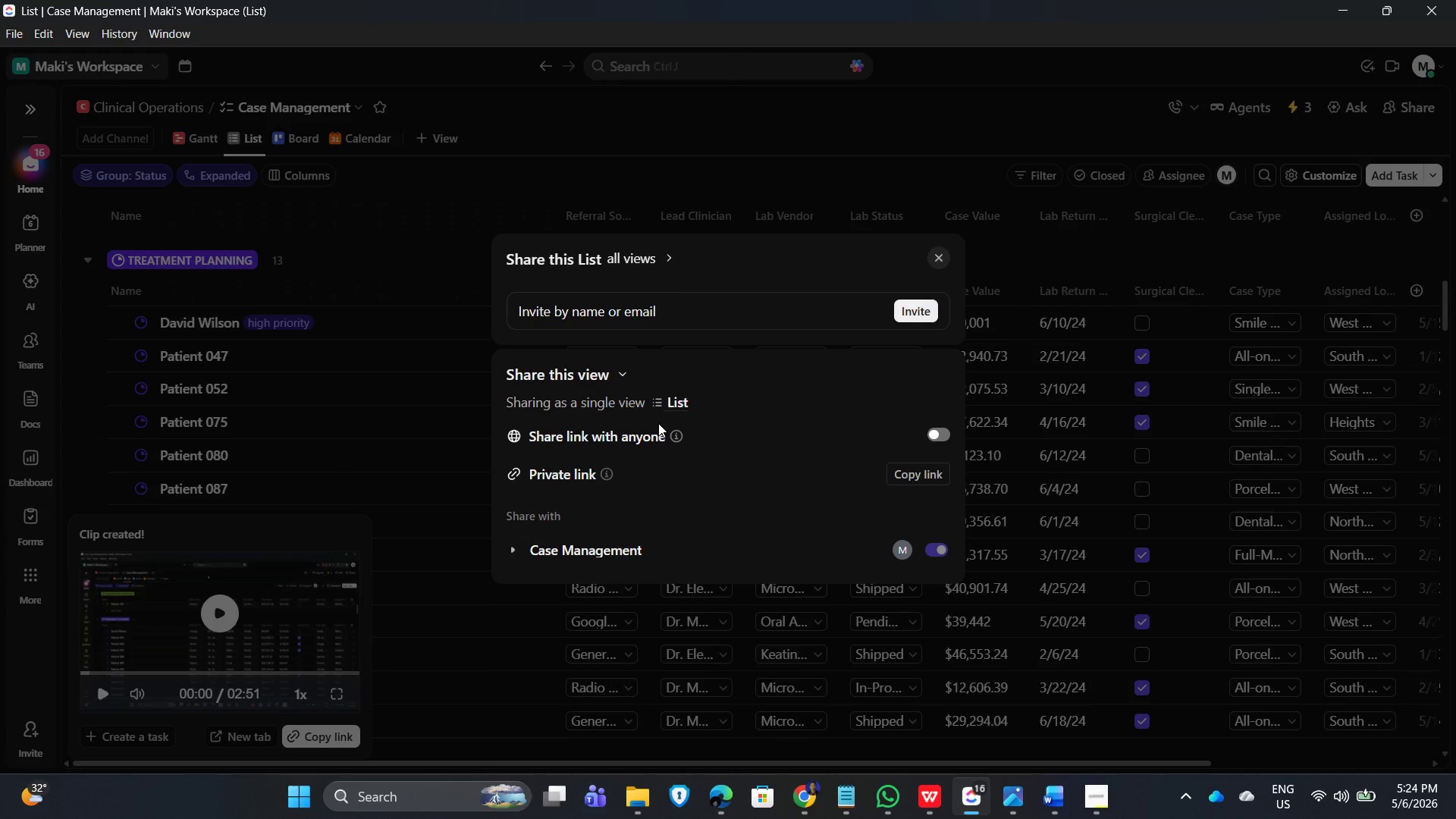 
left_click([936, 437])
 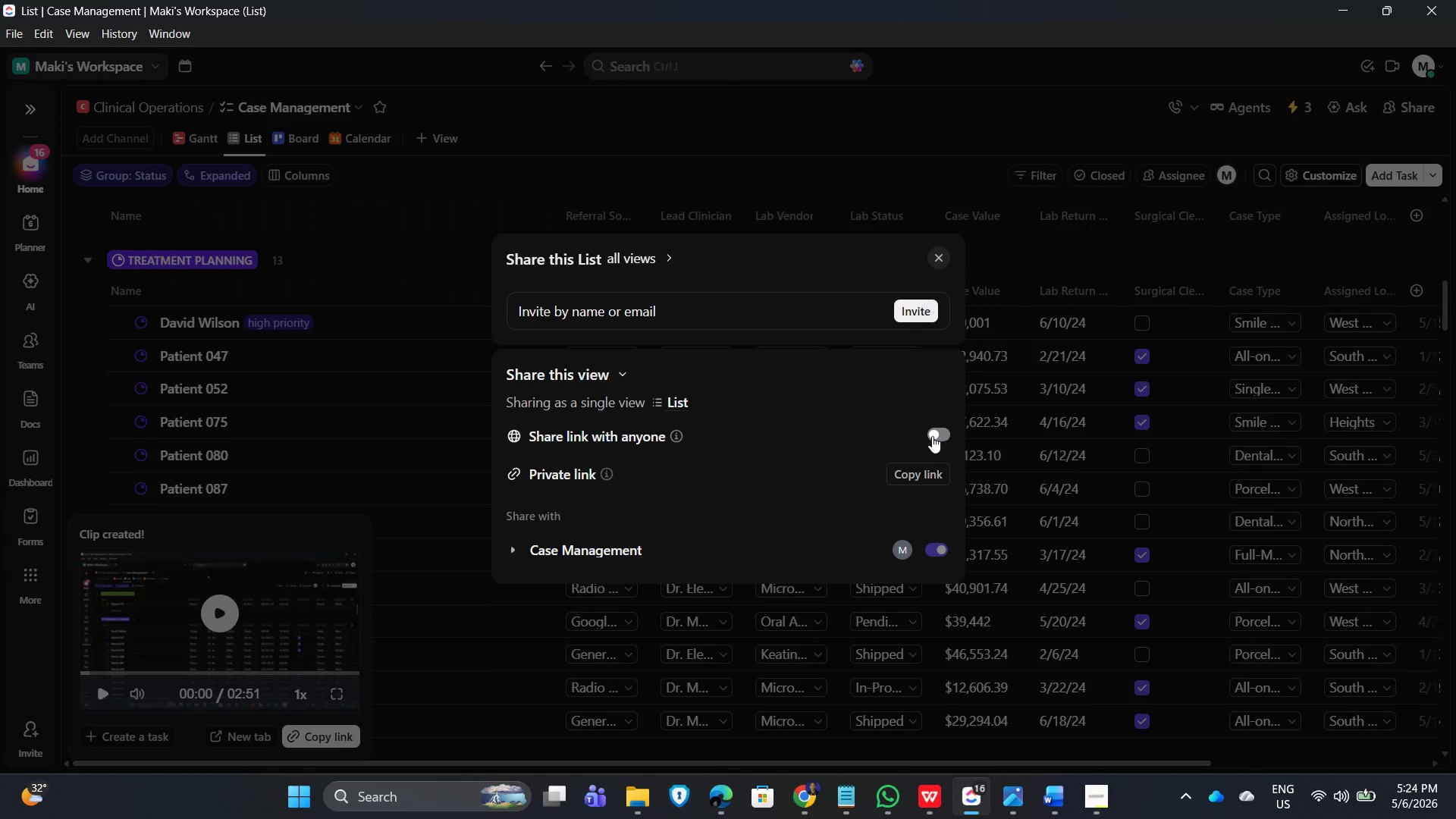 
mouse_move([784, 350])
 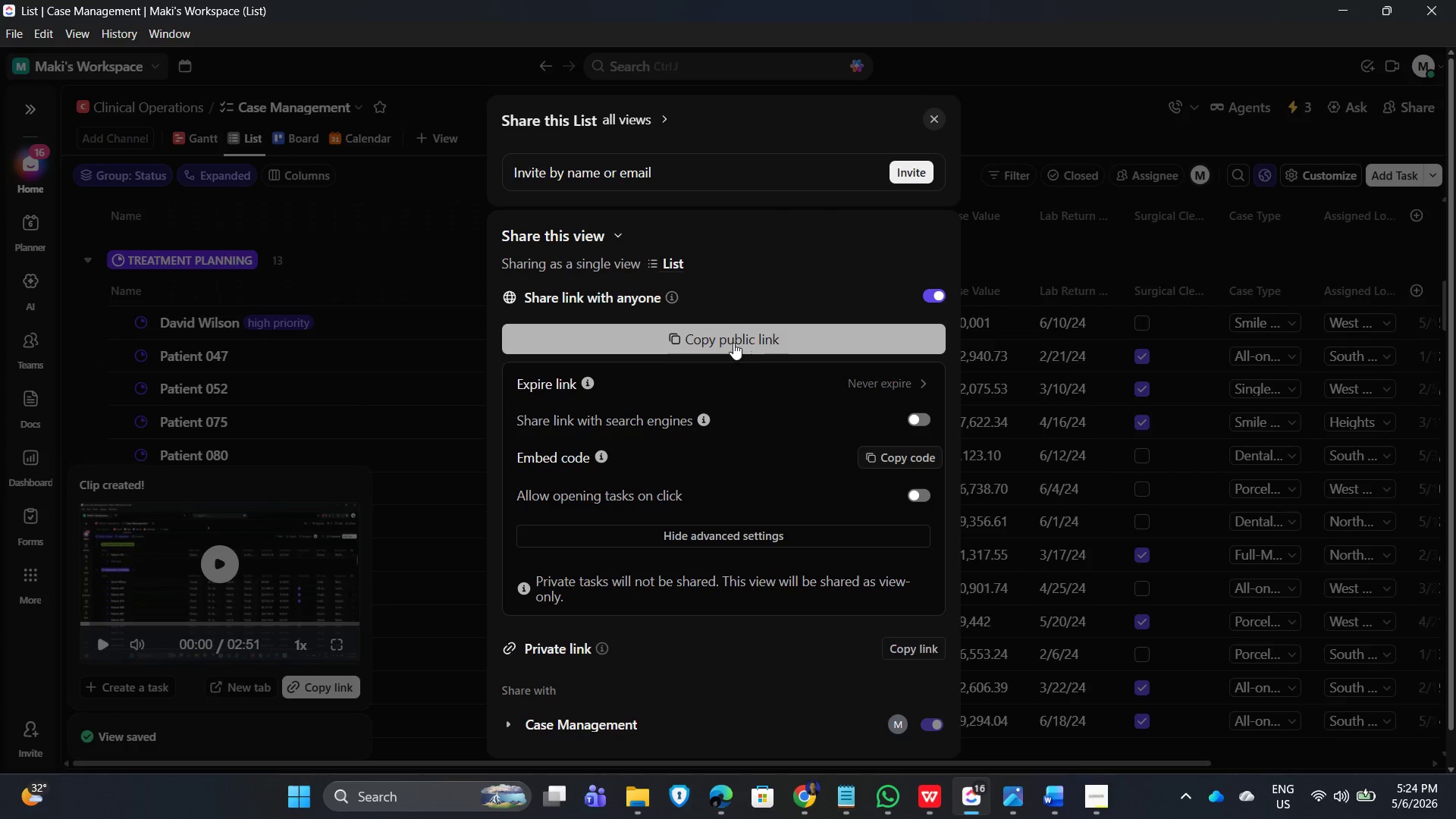 
left_click([732, 342])
 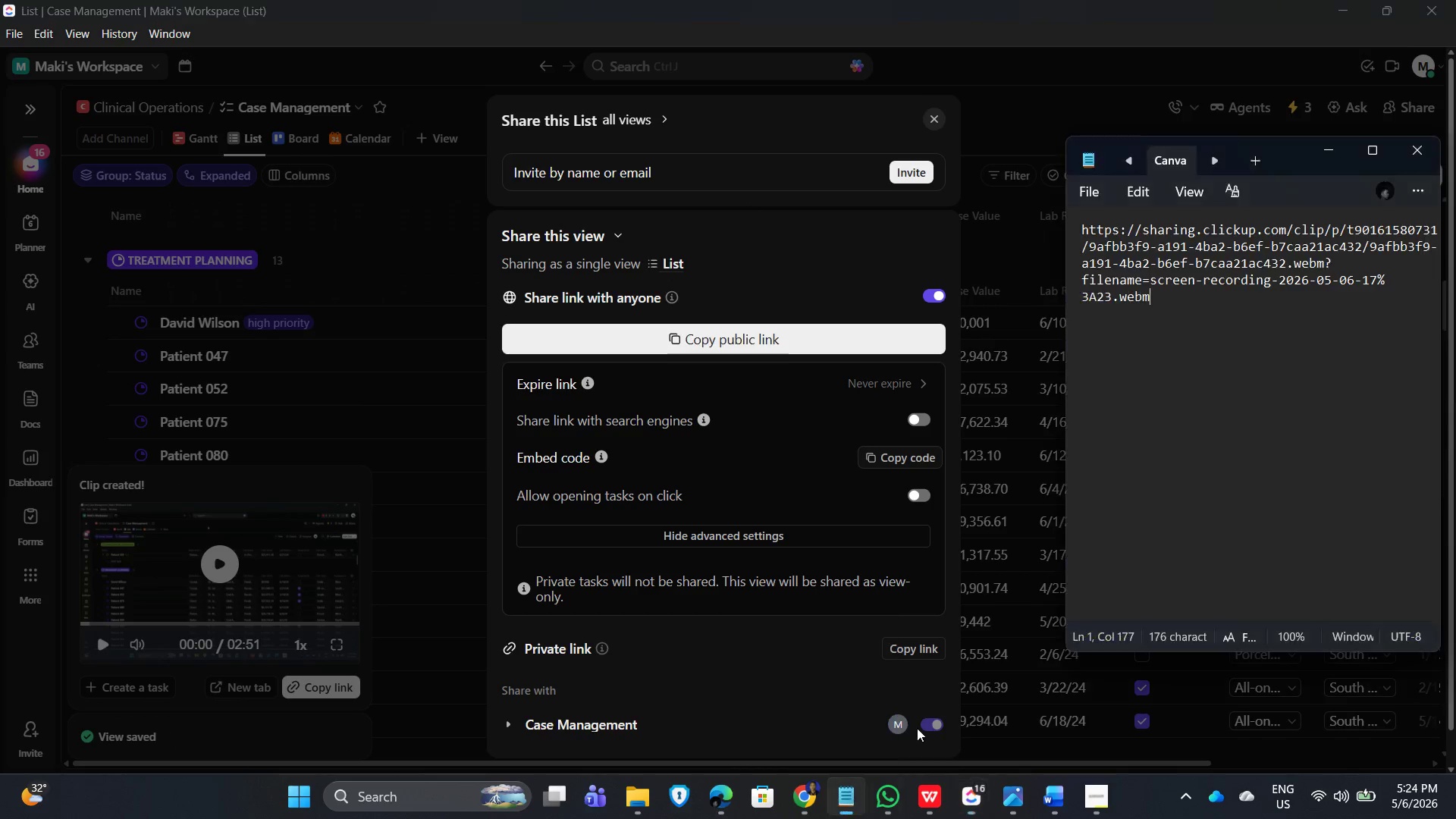 
key(Enter)
 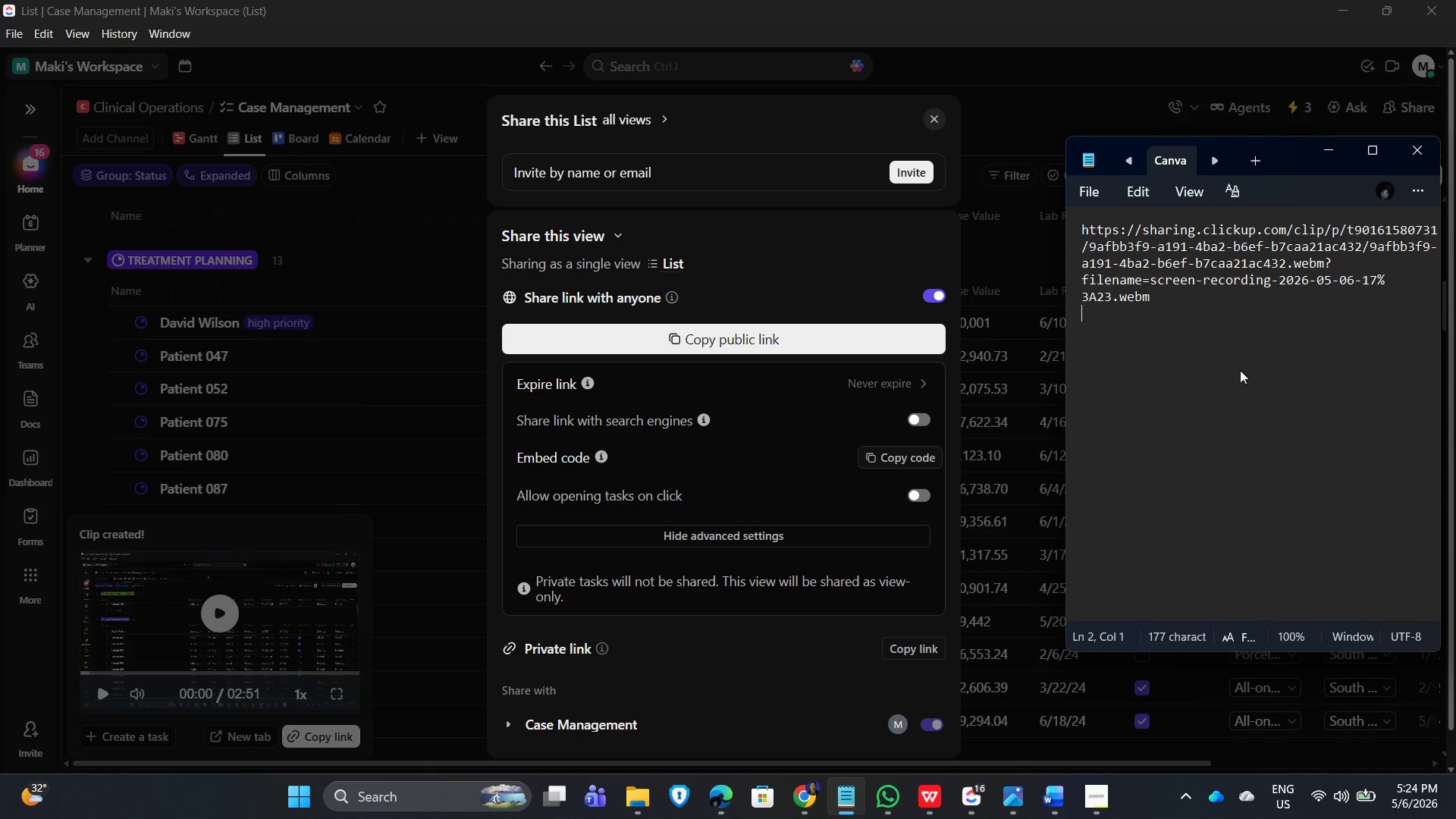 
key(Enter)
 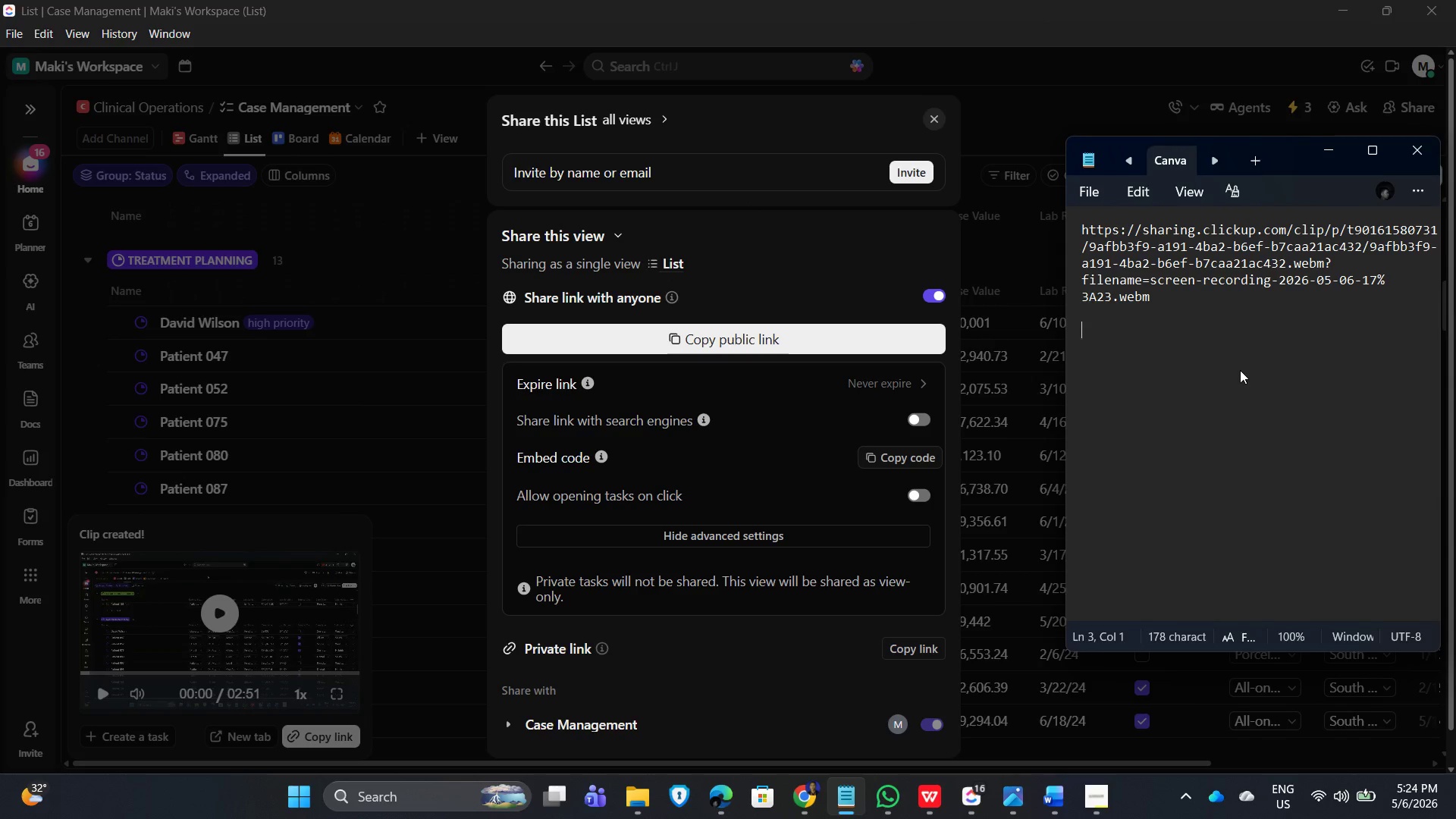 
key(Enter)
 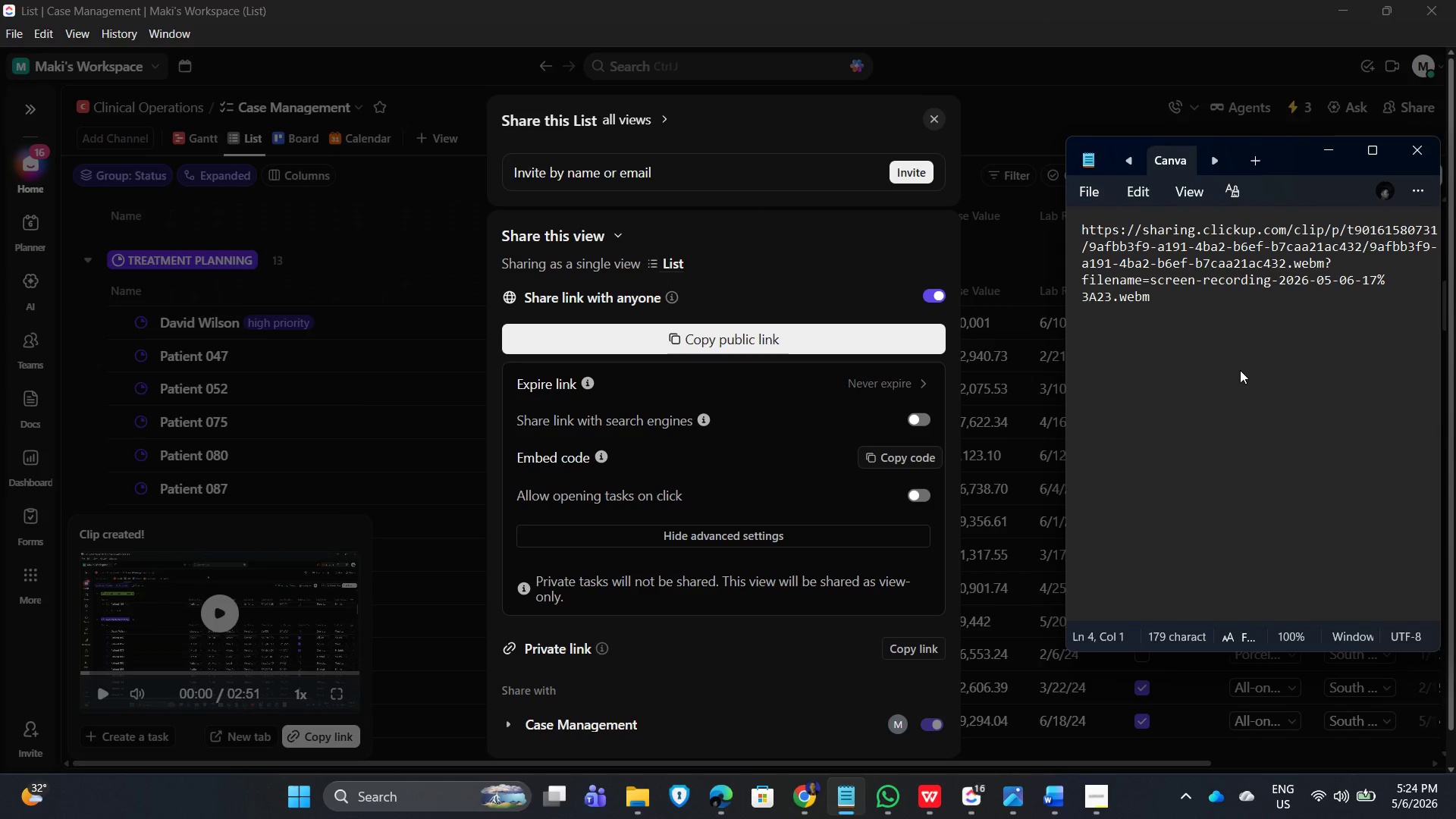 
key(Control+V)
 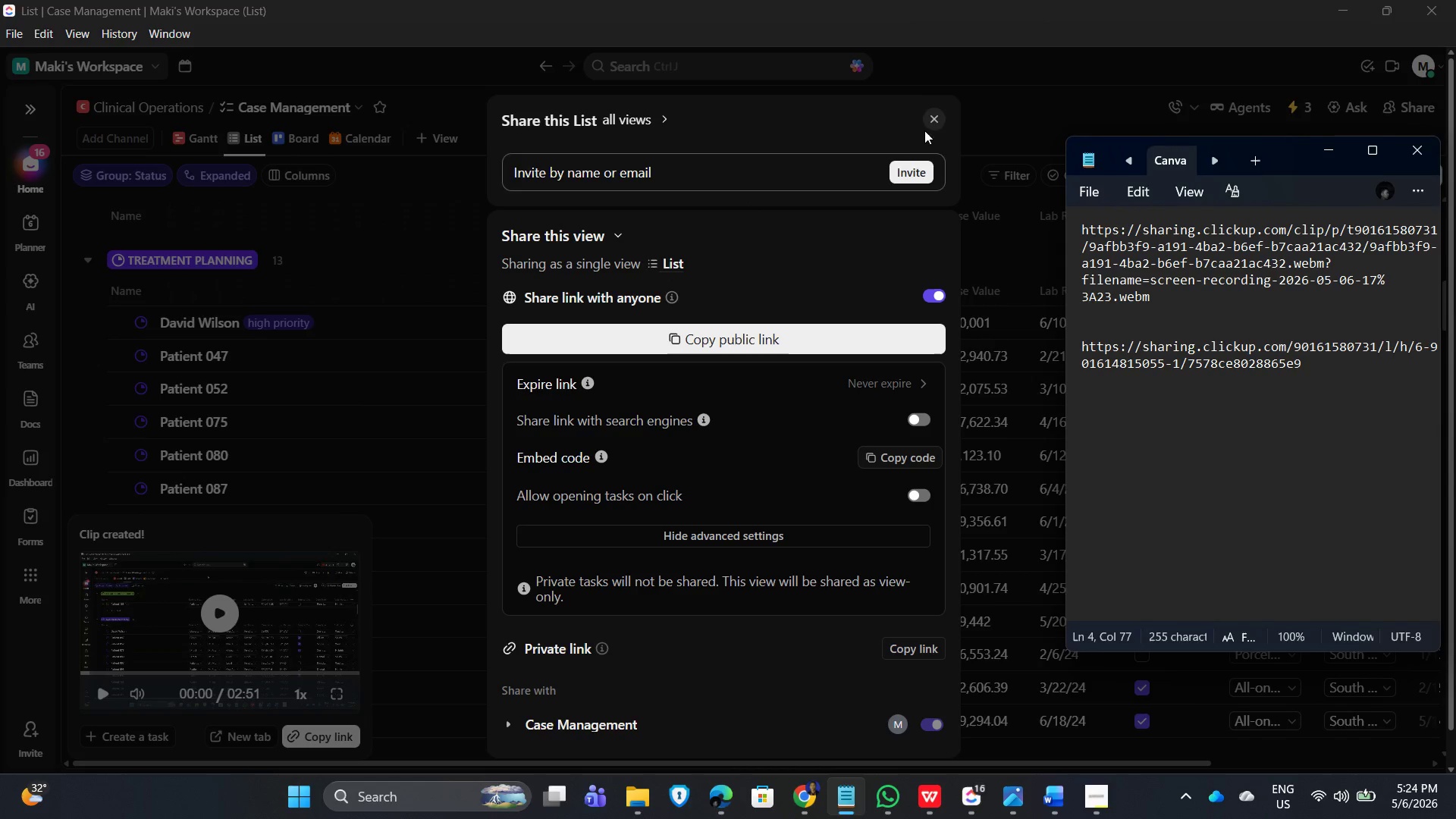 
left_click([934, 121])
 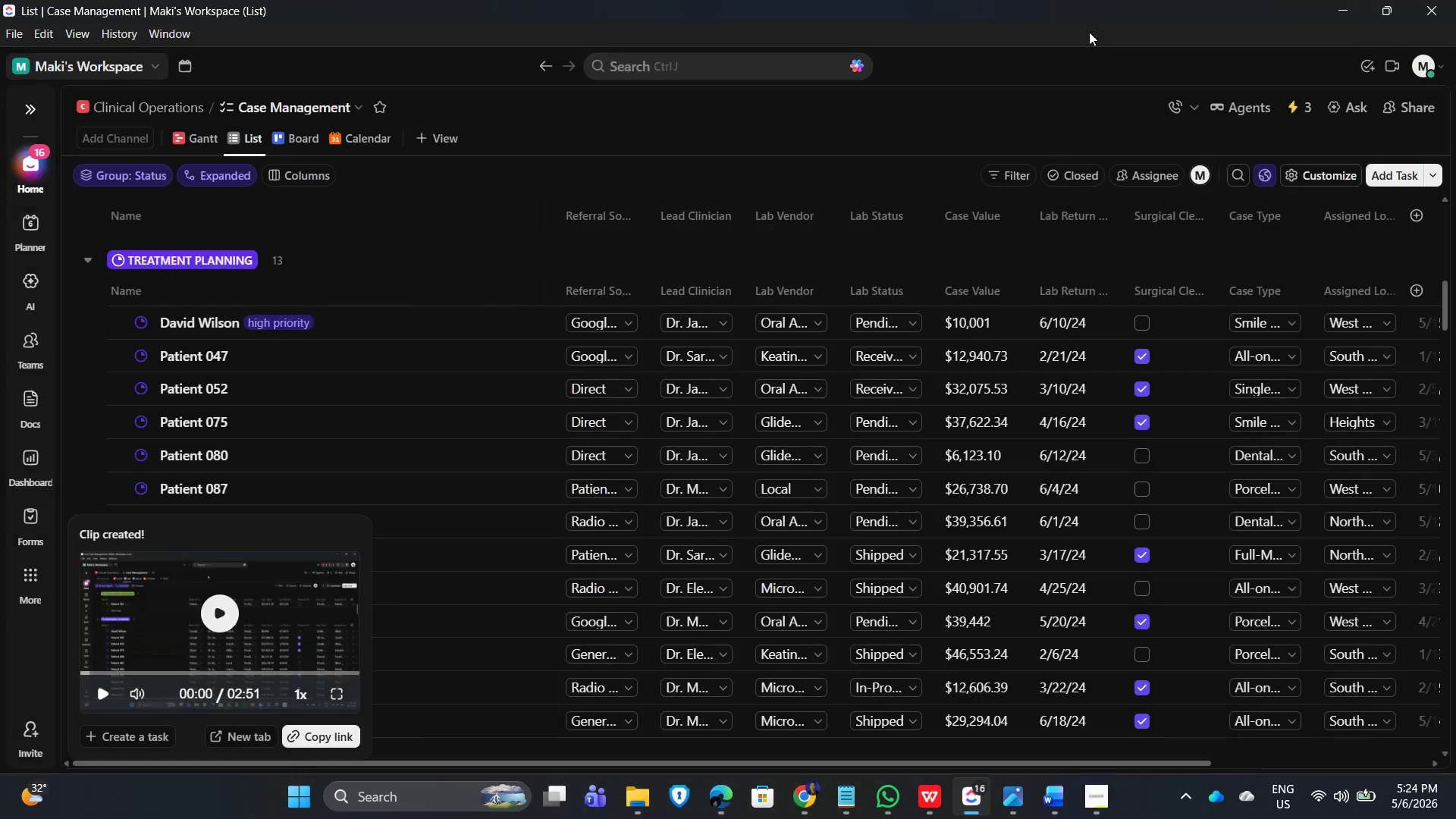 
left_click([1094, 27])
 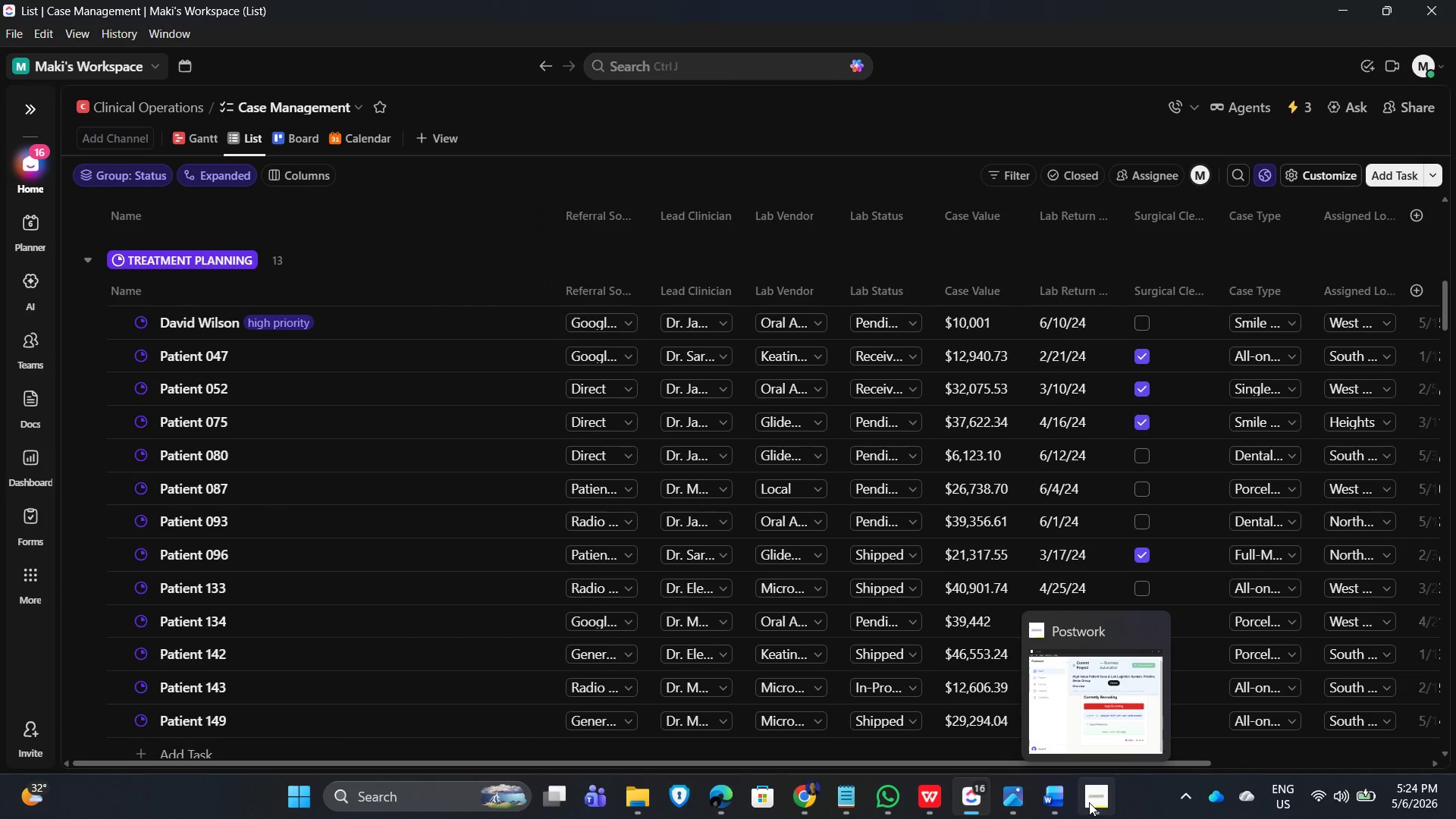 
left_click([1090, 695])